 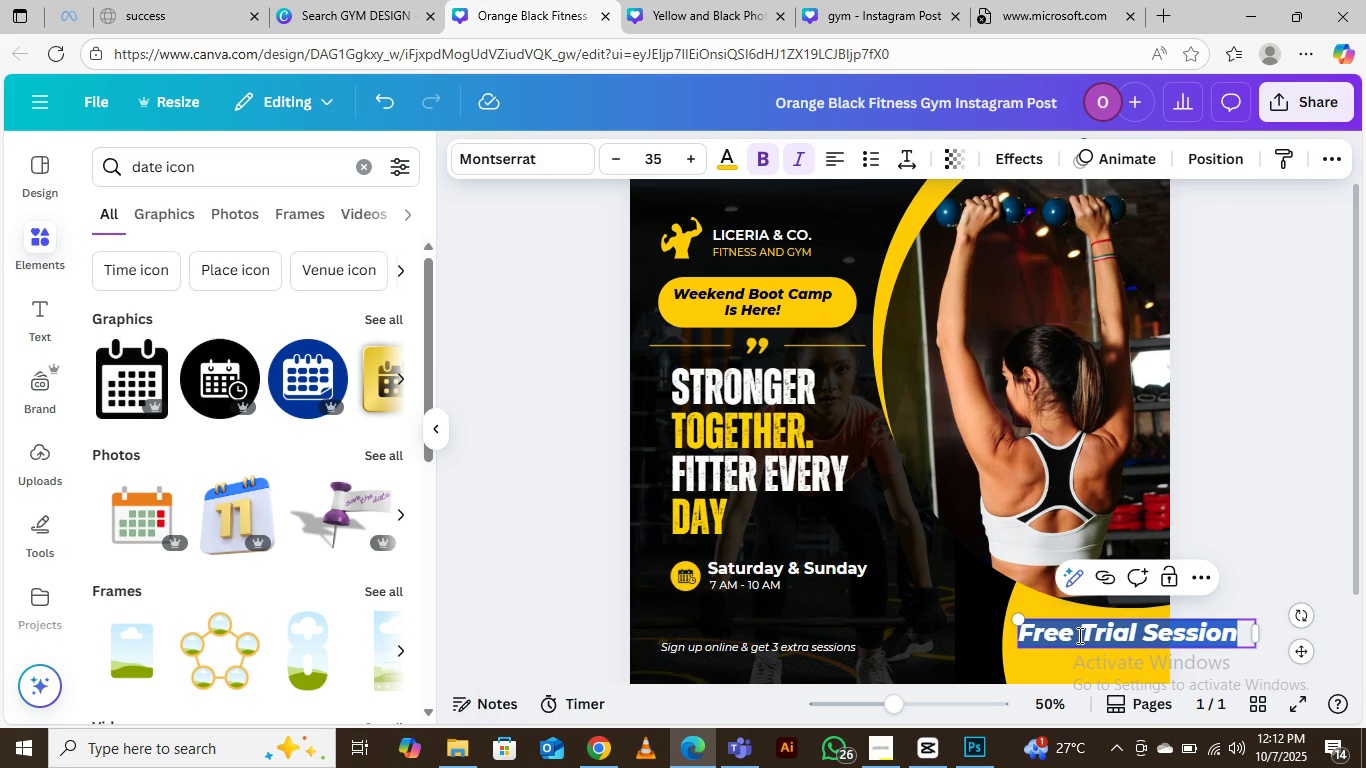 
type(Sign Up )
 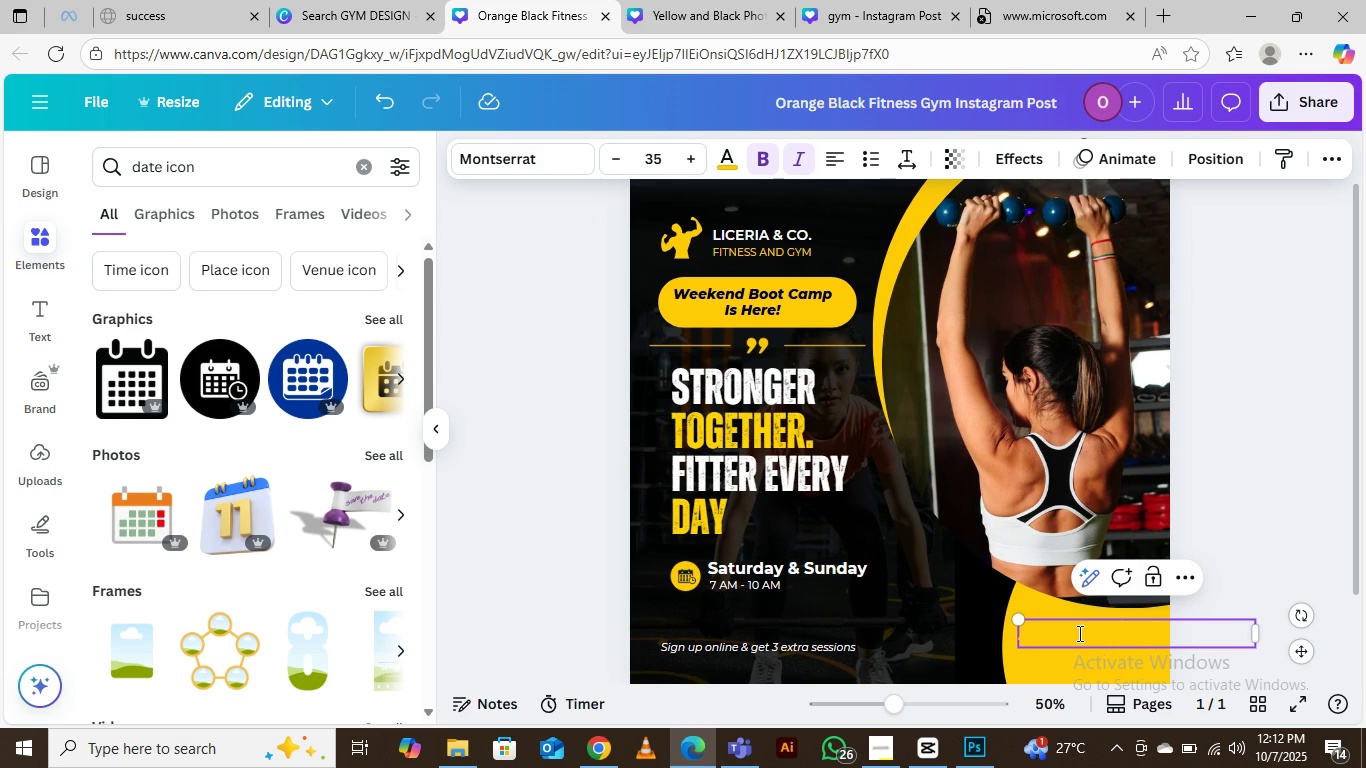 
type(Today)
 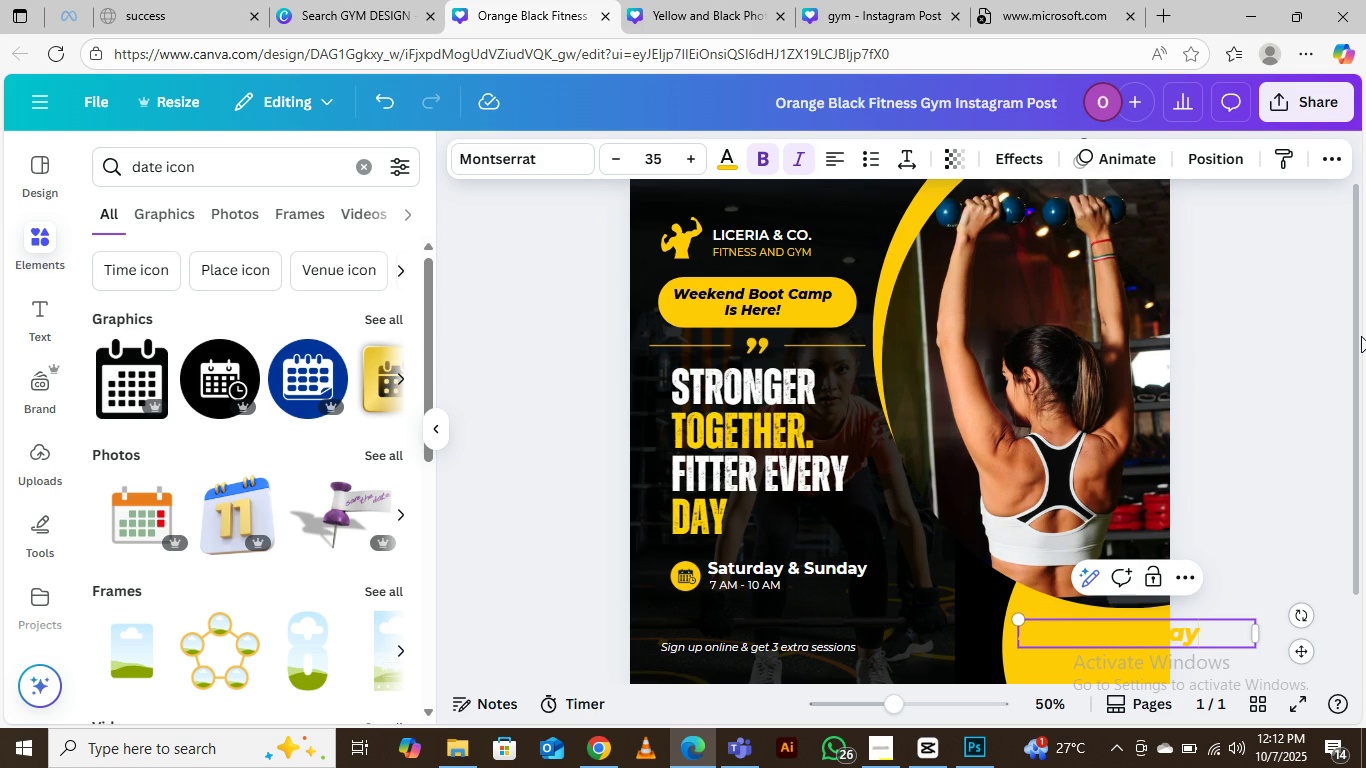 
left_click([1280, 334])
 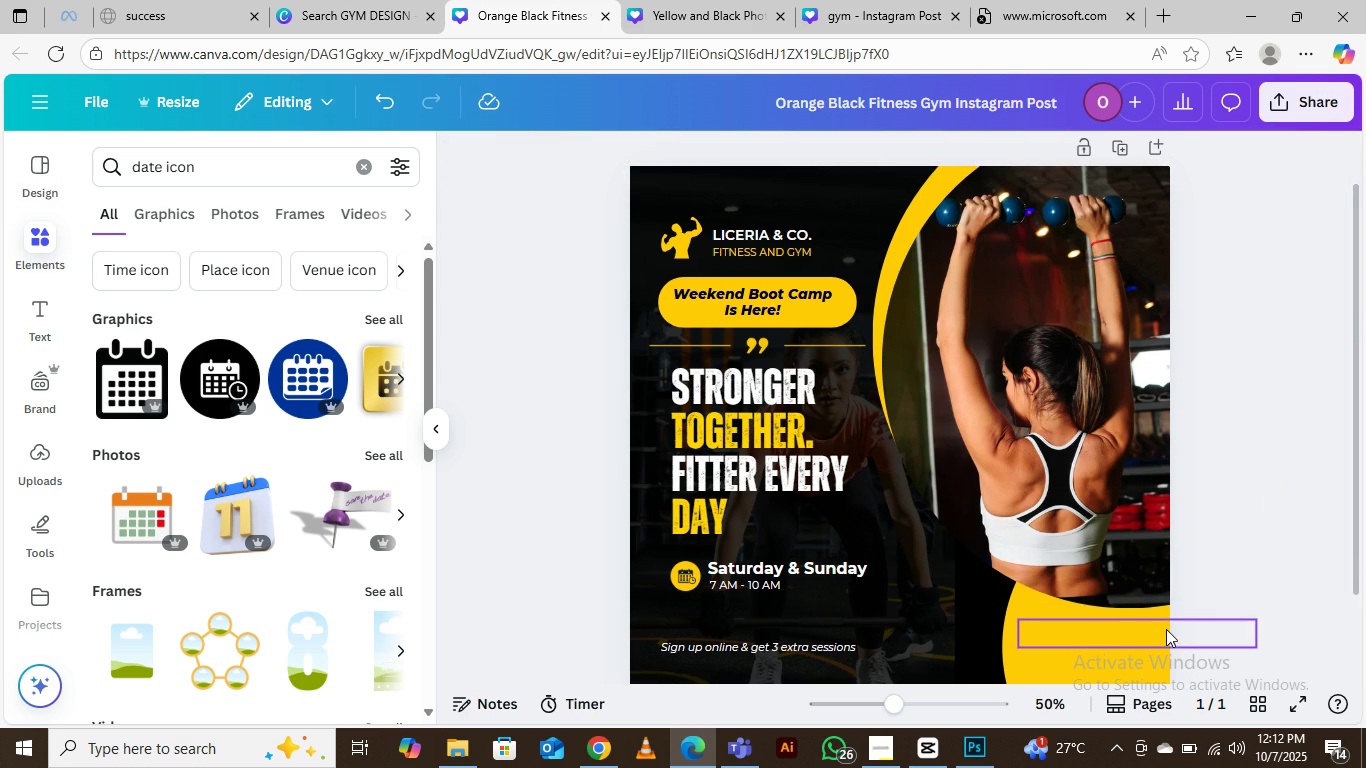 
left_click([1166, 635])
 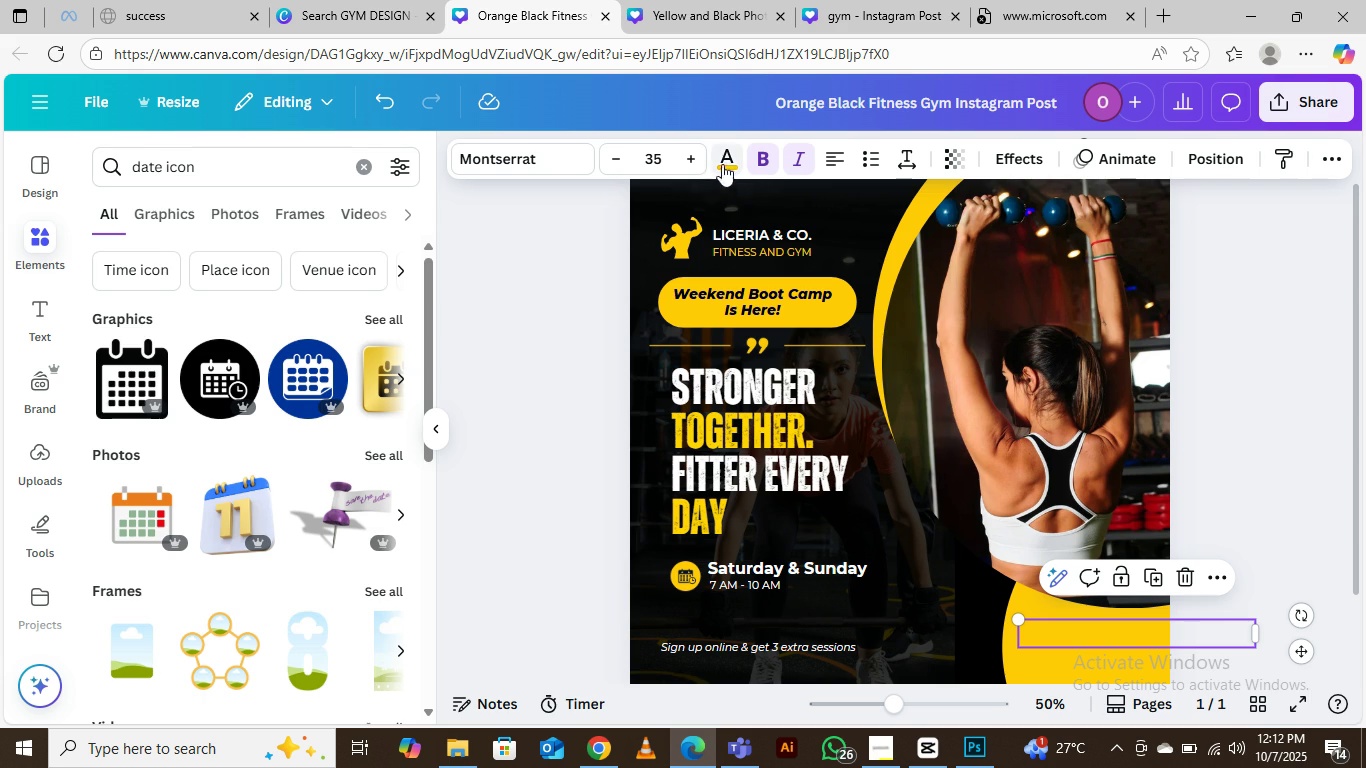 
left_click([723, 159])
 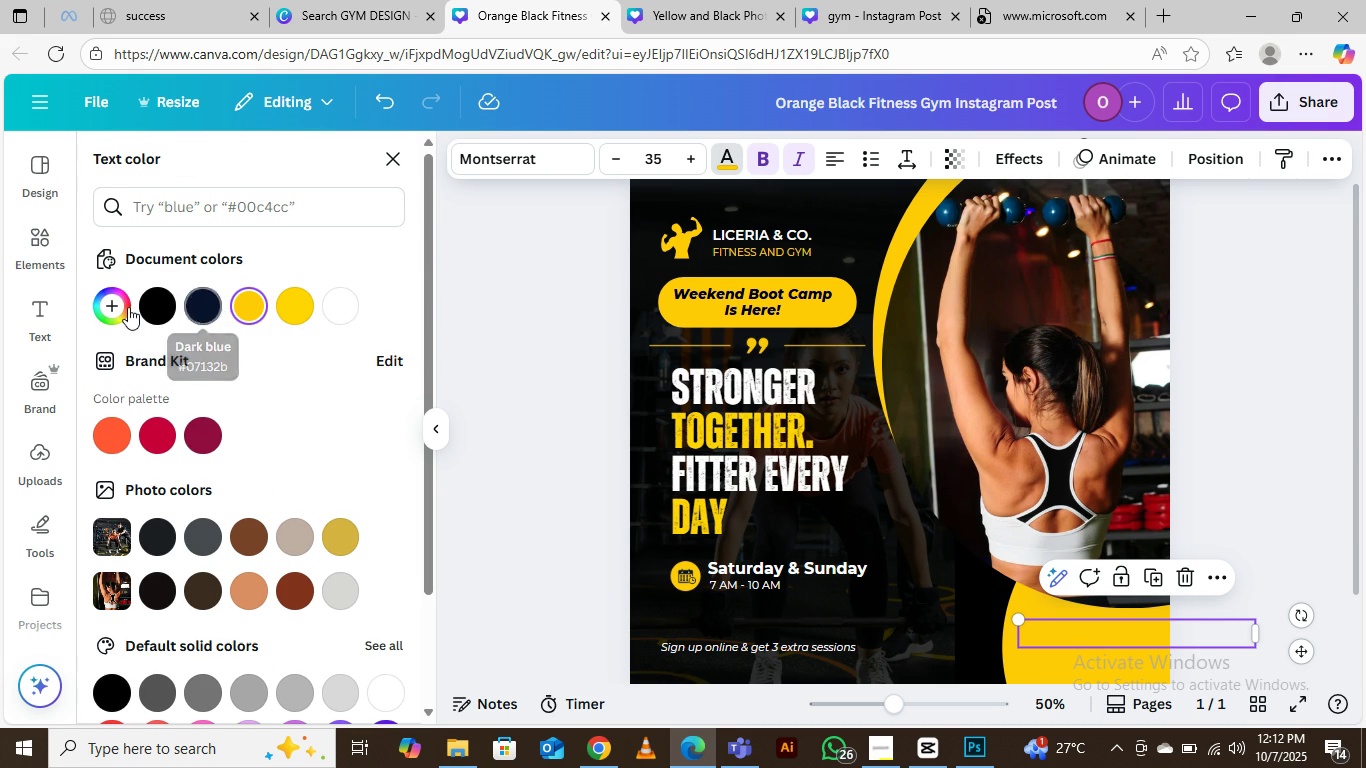 
left_click([150, 310])